 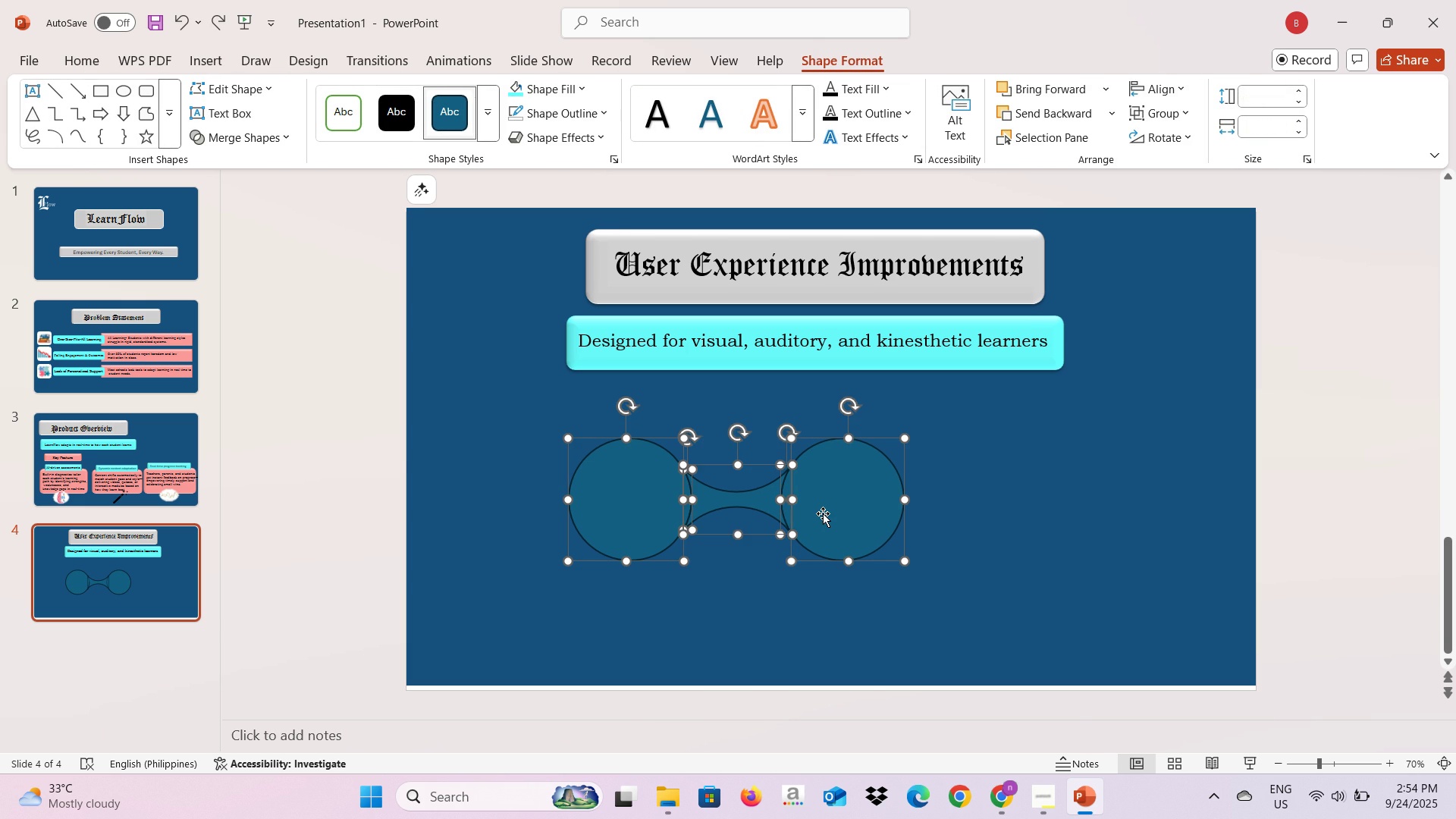 
left_click([706, 597])
 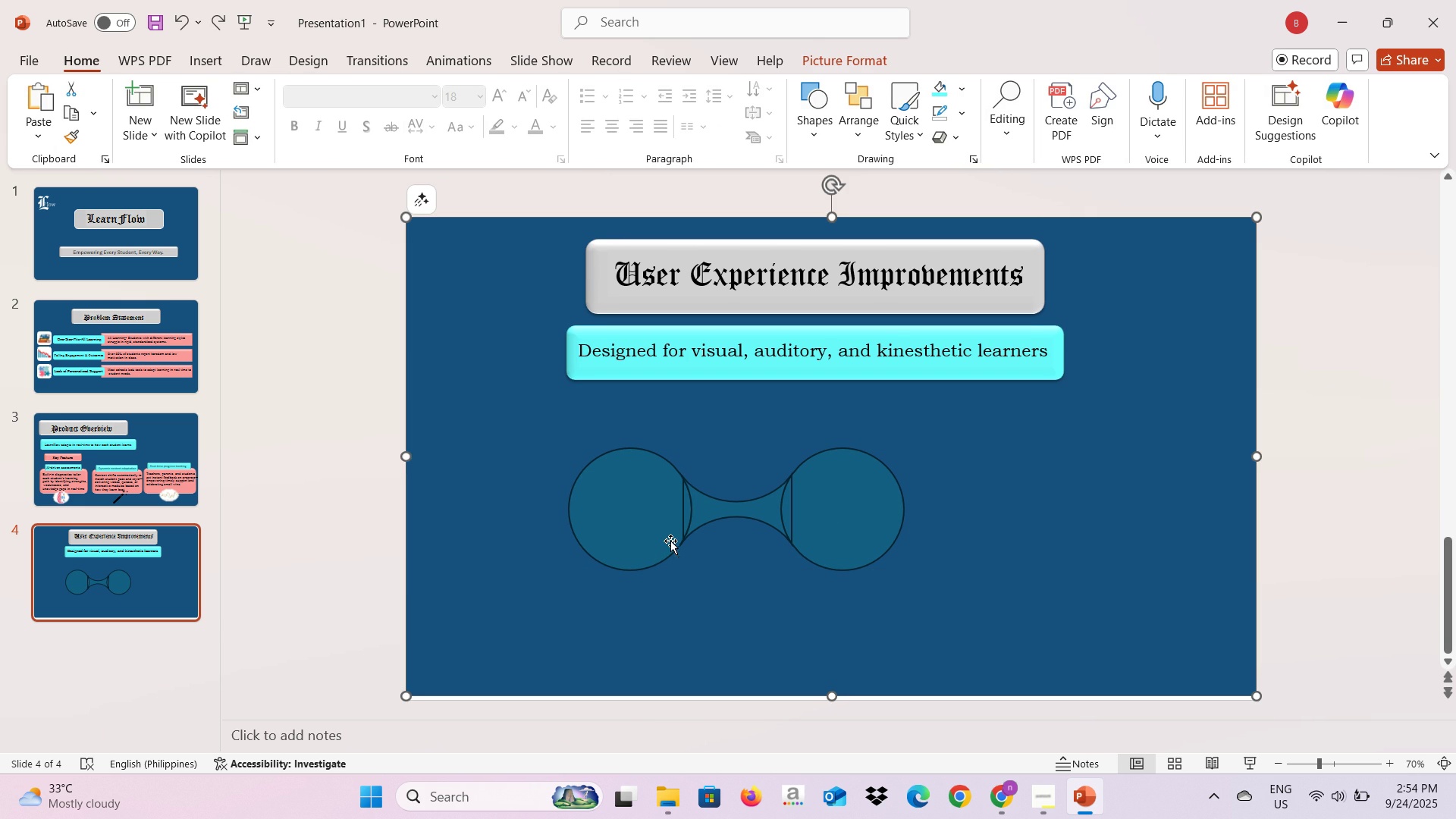 
key(Control+ControlLeft)
 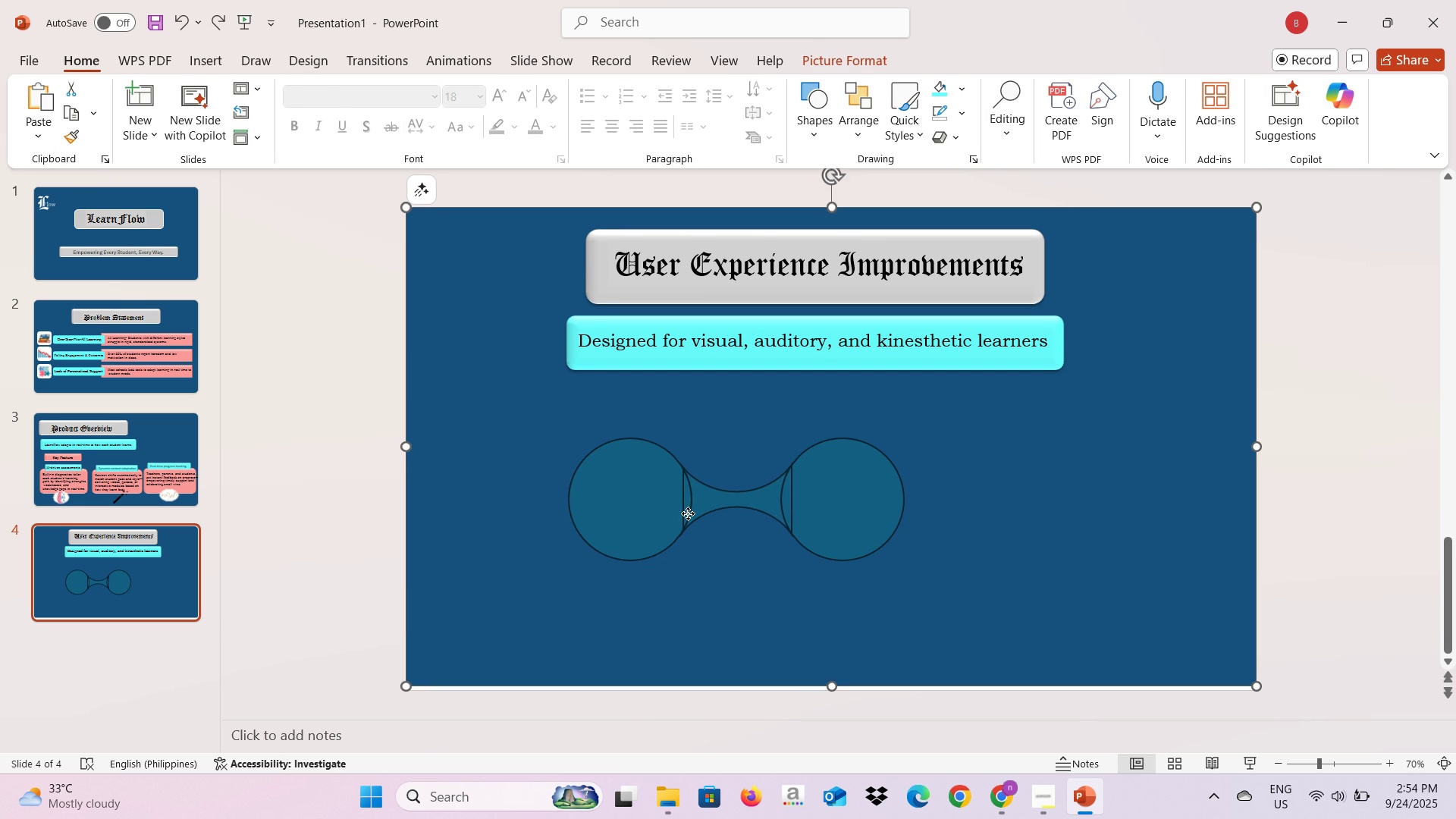 
left_click([688, 513])
 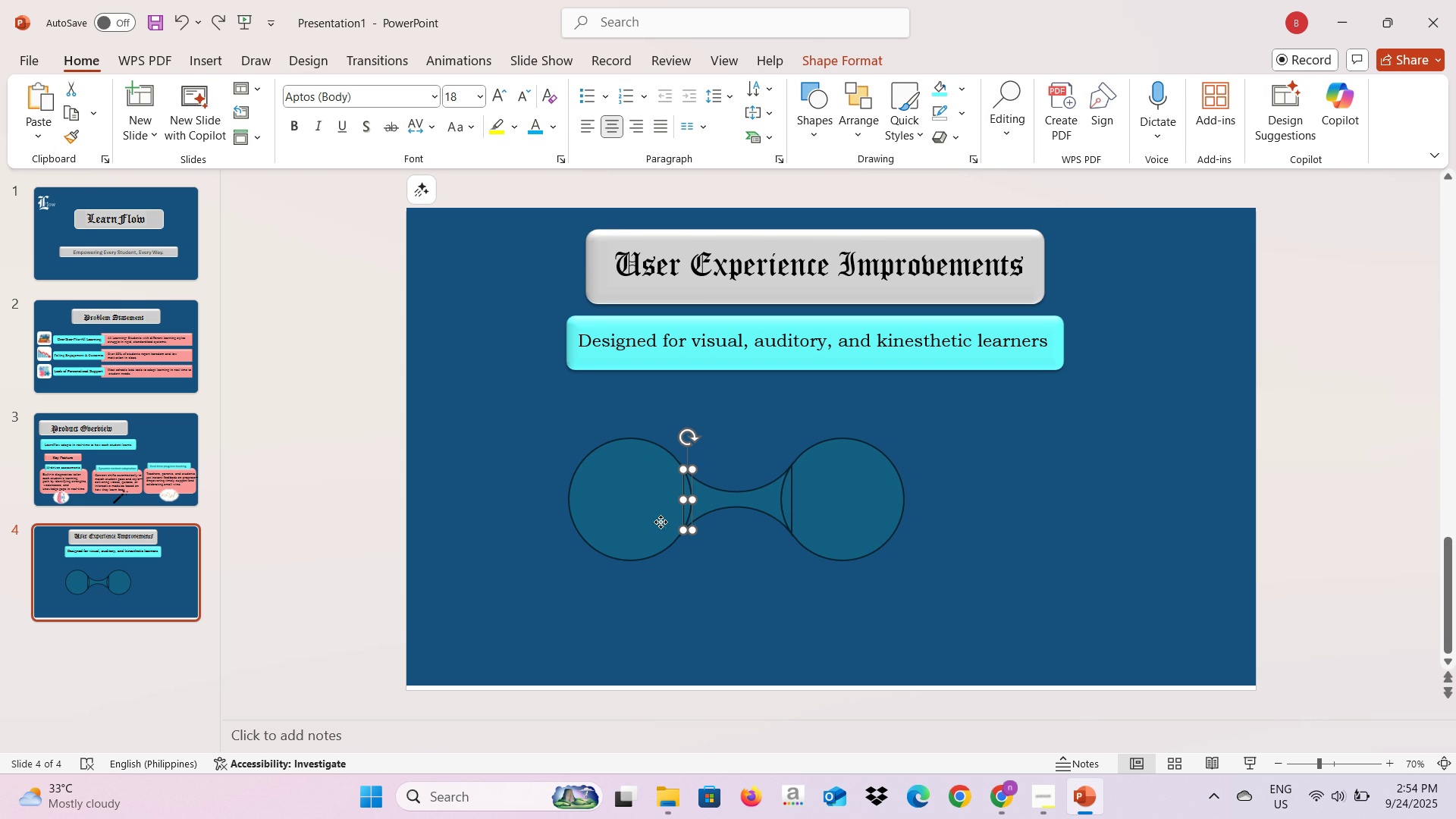 
left_click([661, 522])